 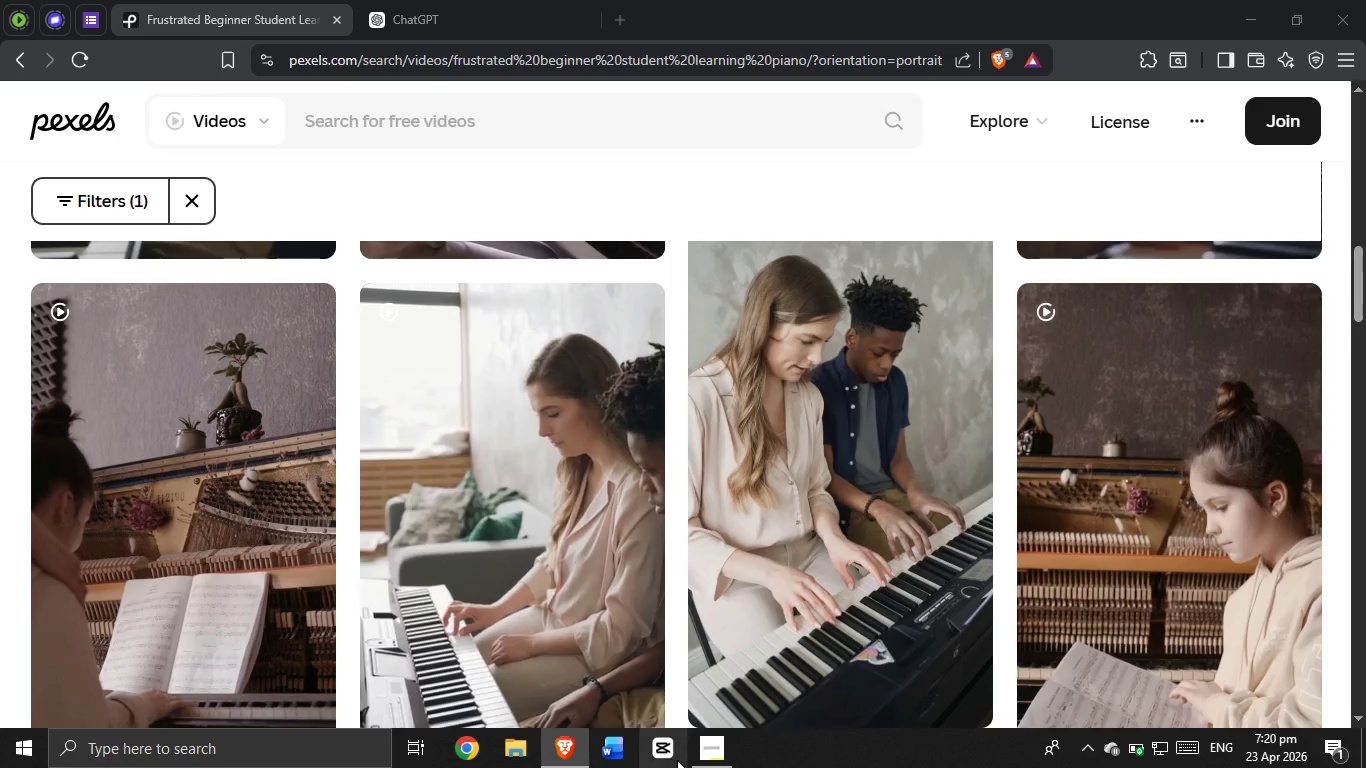 
mouse_move([716, 778])
 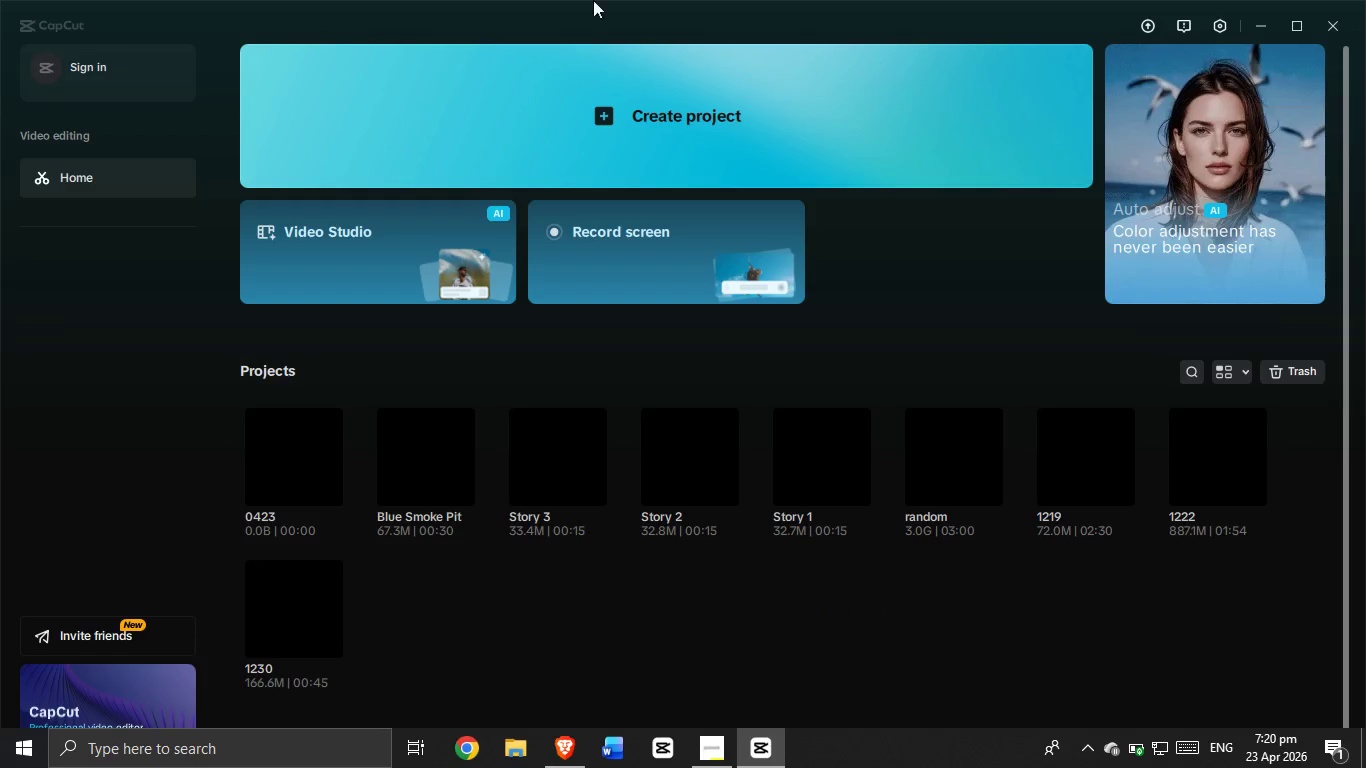 
wait(16.04)
 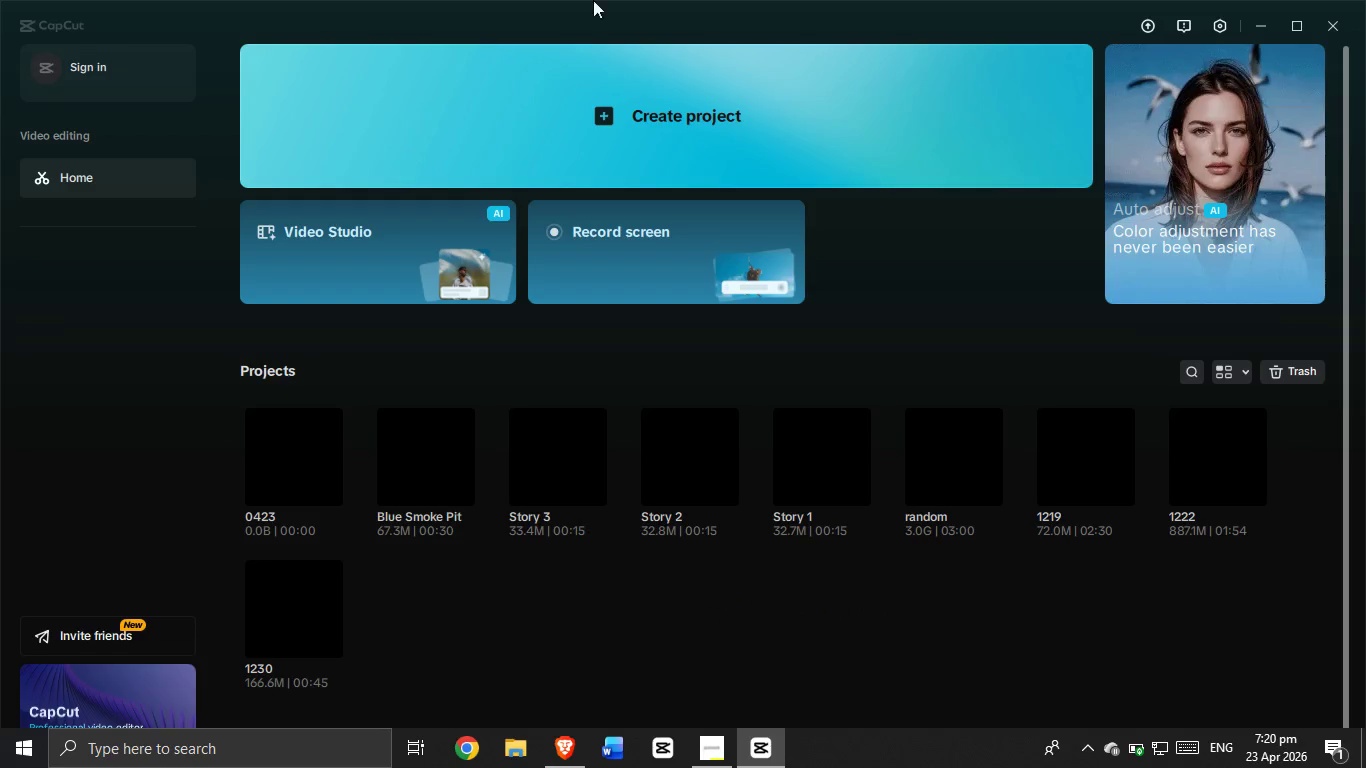 
left_click([579, 152])
 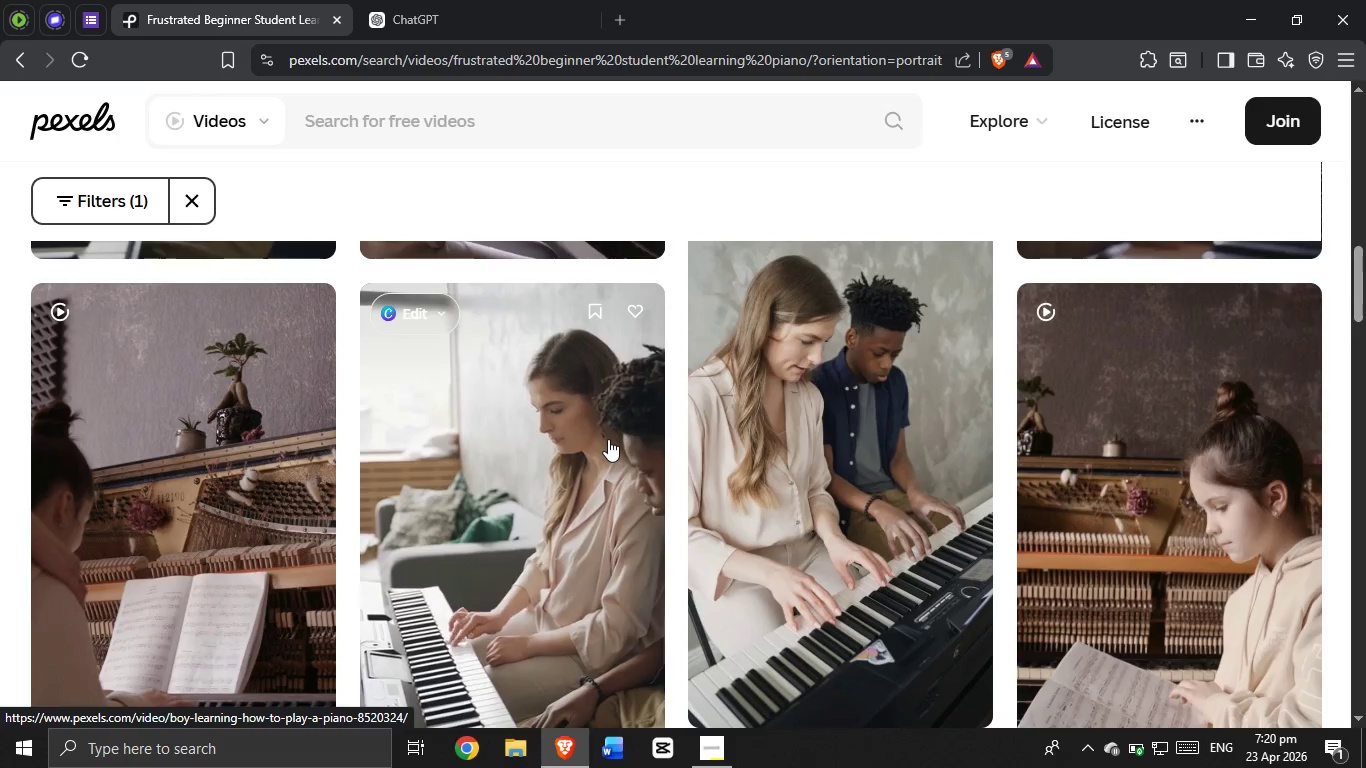 
scroll: coordinate [678, 403], scroll_direction: up, amount: 3.0
 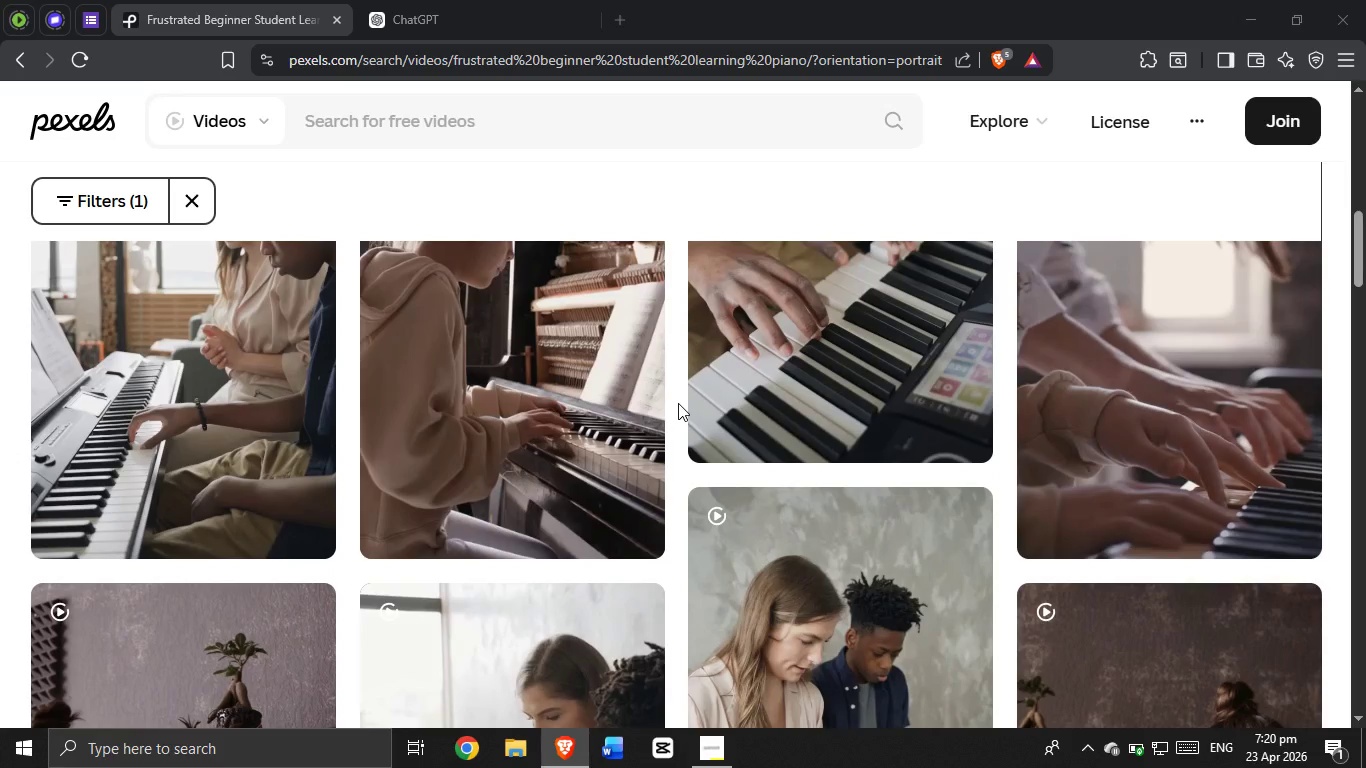 
scroll: coordinate [678, 403], scroll_direction: down, amount: 2.0
 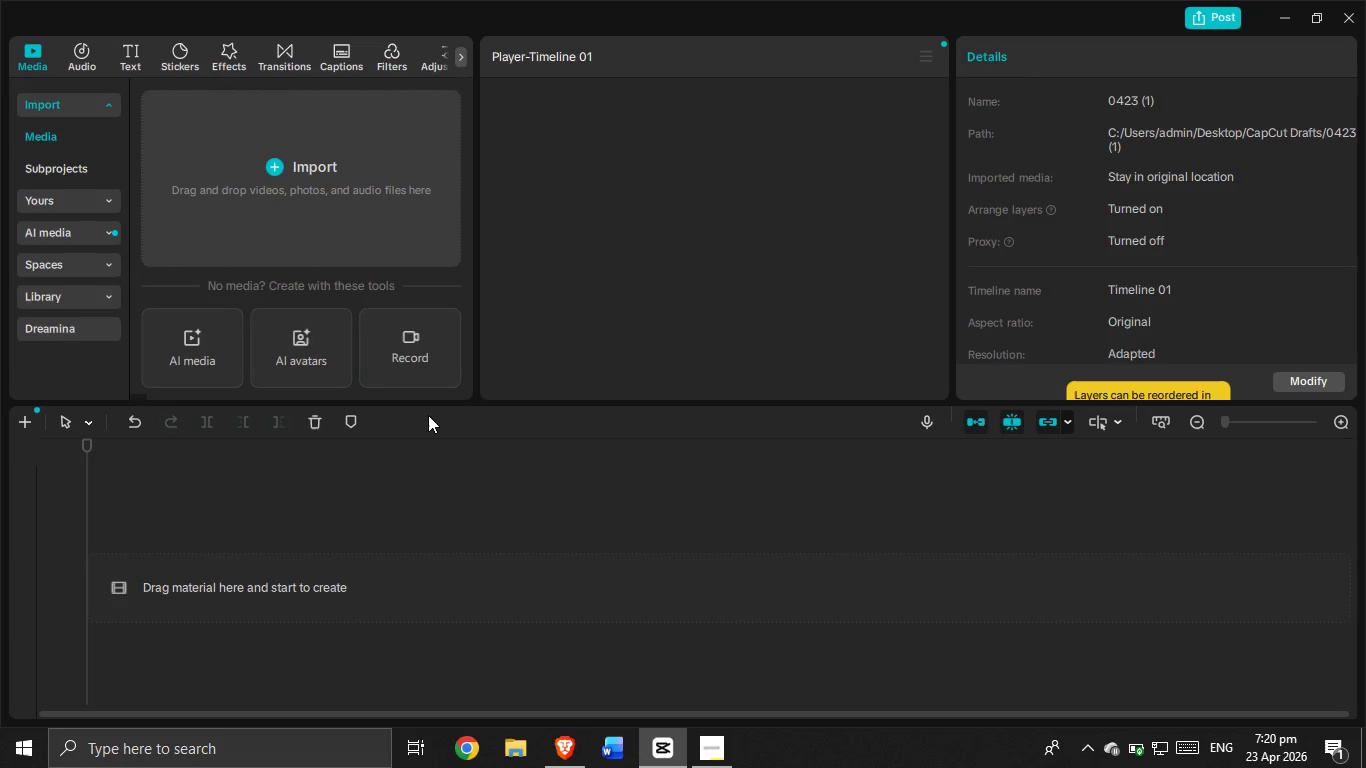 
wait(6.4)
 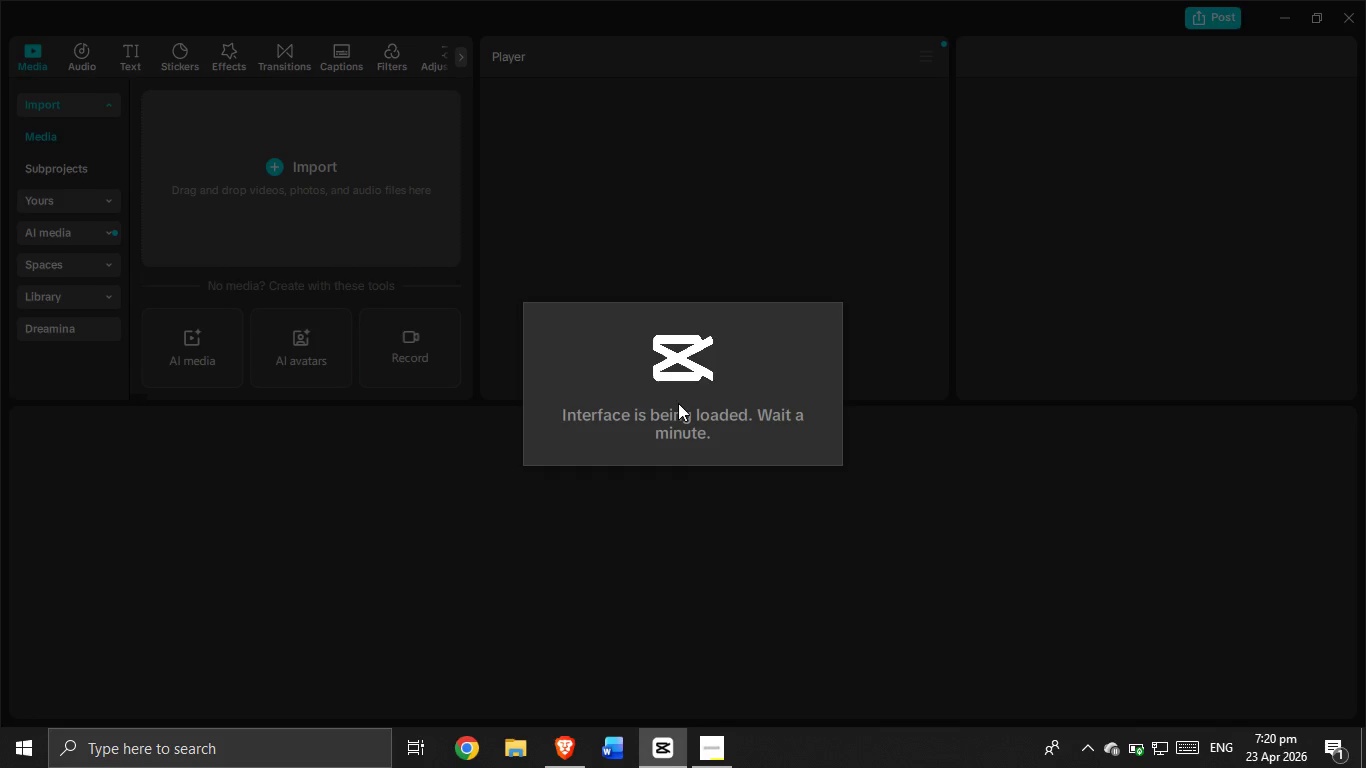 
left_click([725, 758])